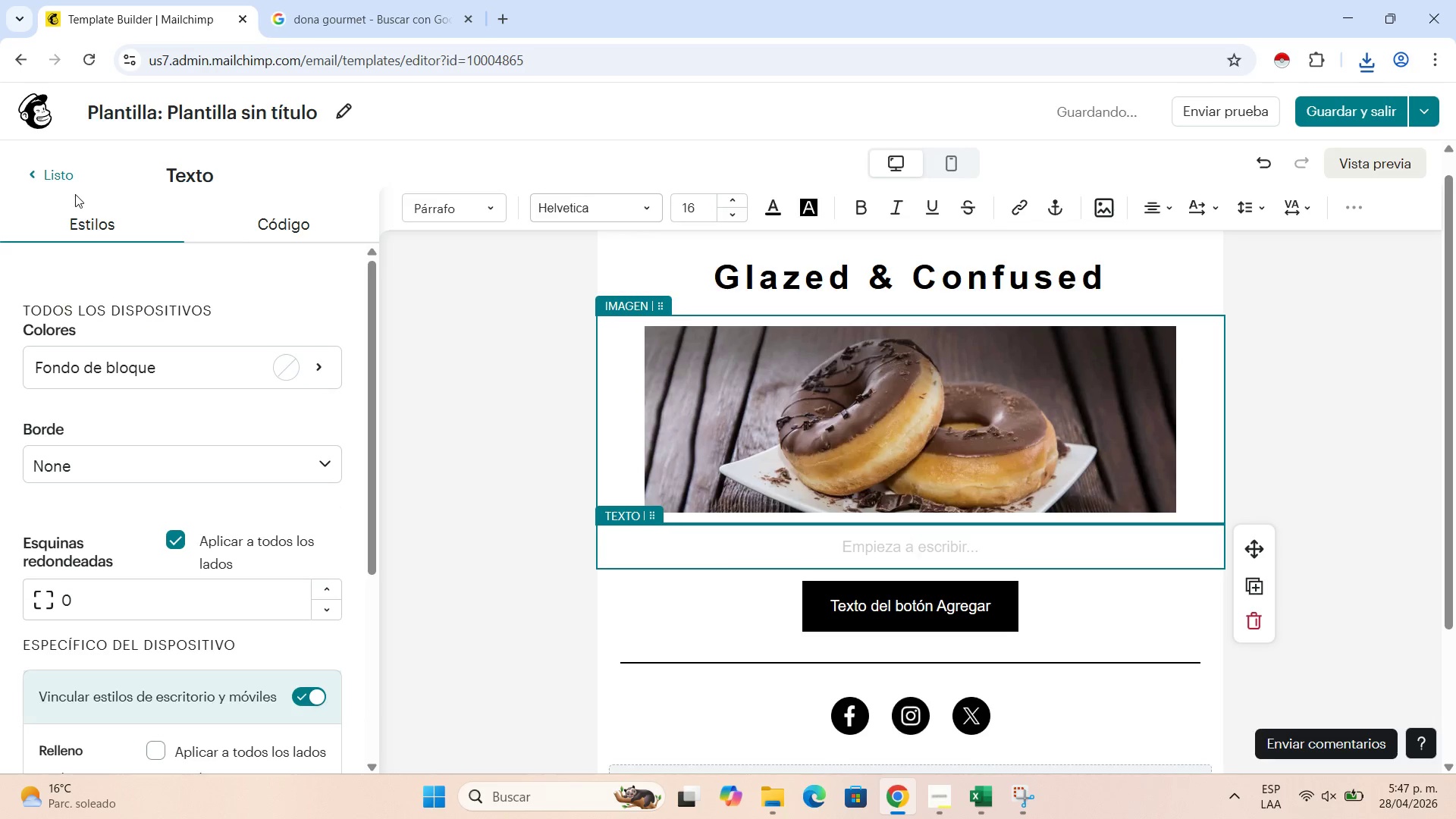 
left_click([46, 178])
 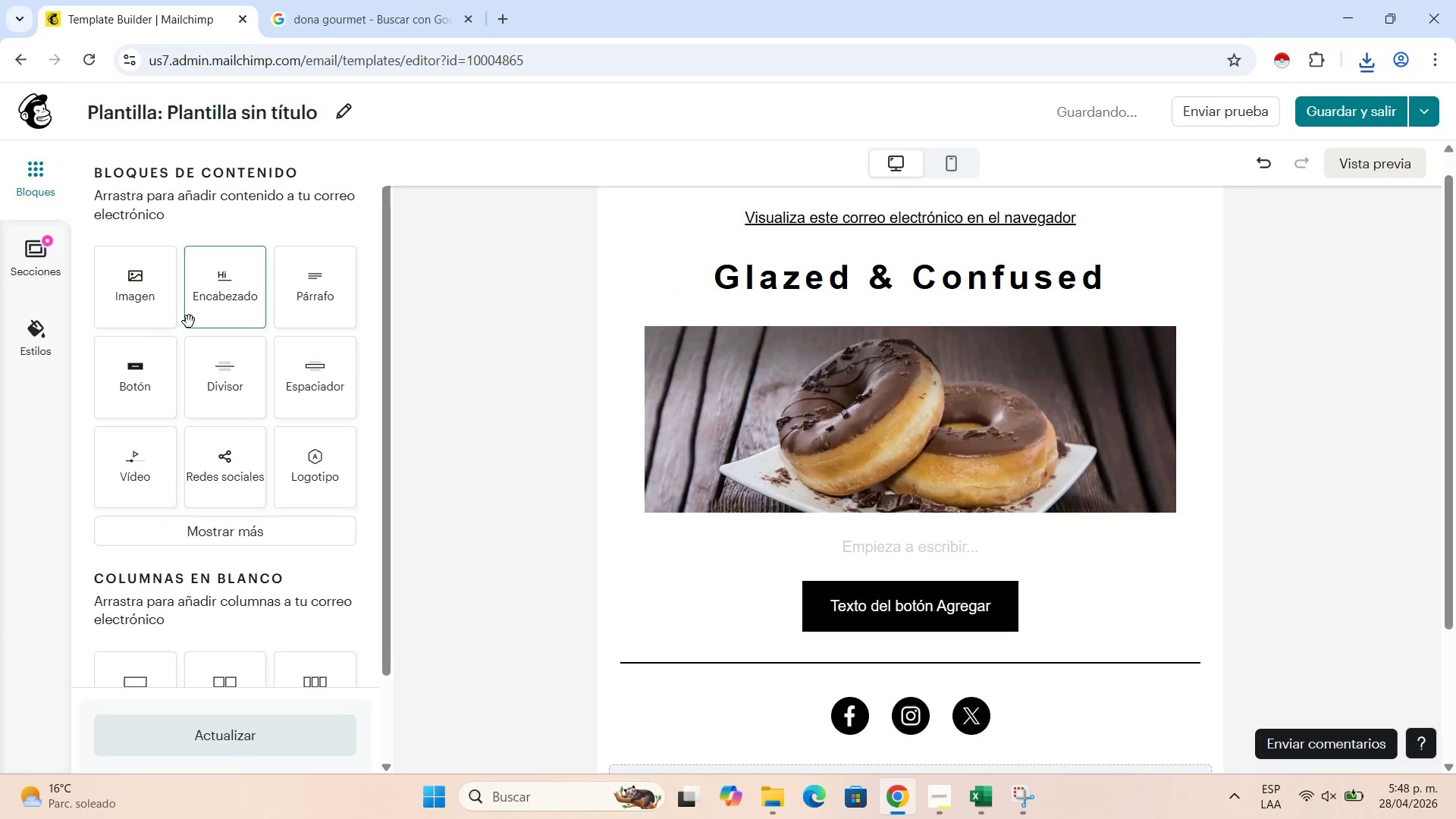 
left_click([233, 291])
 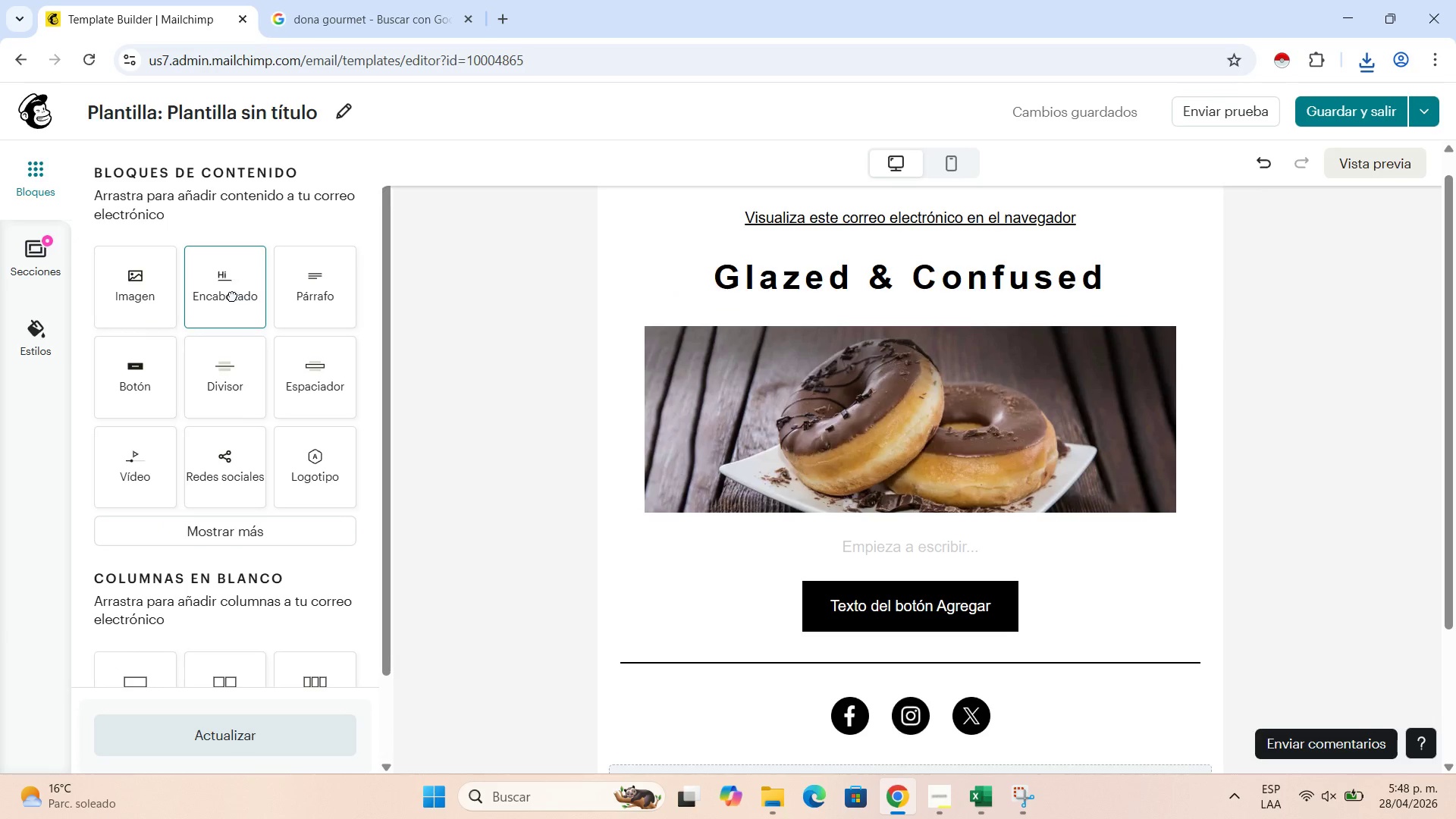 
left_click_drag(start_coordinate=[232, 296], to_coordinate=[865, 309])
 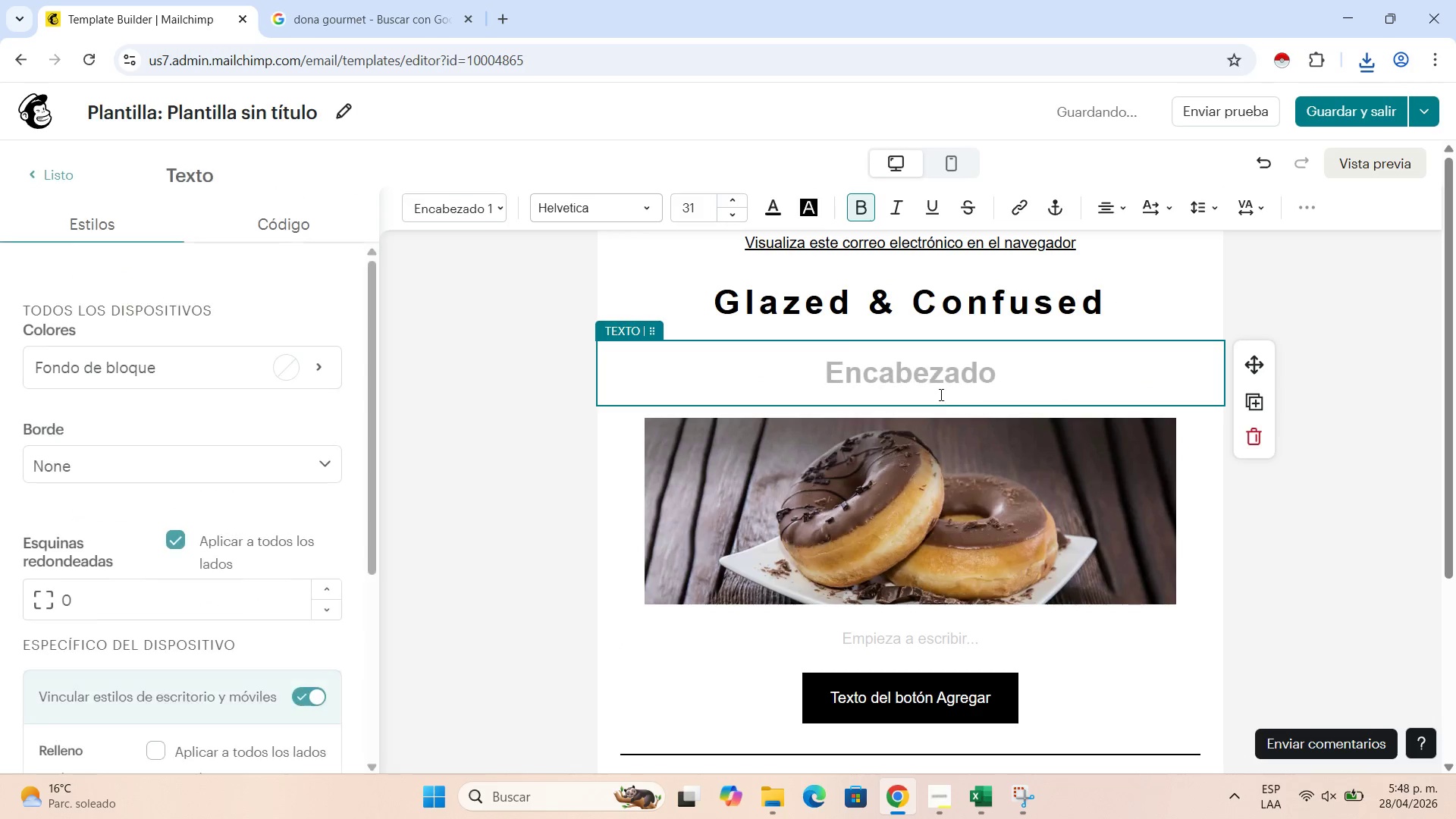 
type(The monthl)
key(Backspace)
type(ly)
key(Backspace)
key(Backspace)
key(Backspace)
key(Backspace)
key(Backspace)
key(Backspace)
key(Backspace)
type(Montly)
key(Backspace)
key(Backspace)
type(hly)
 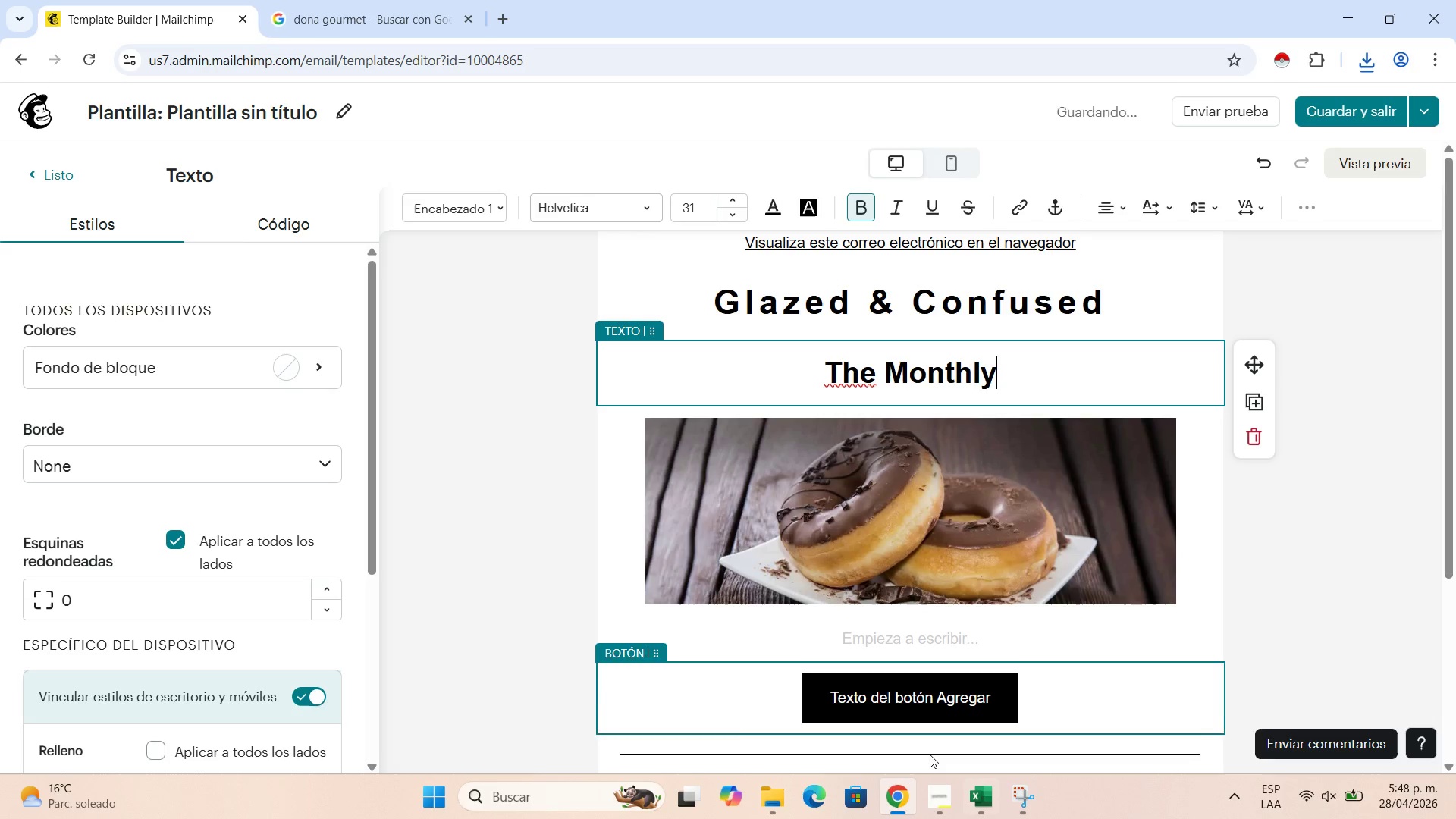 
wait(5.12)
 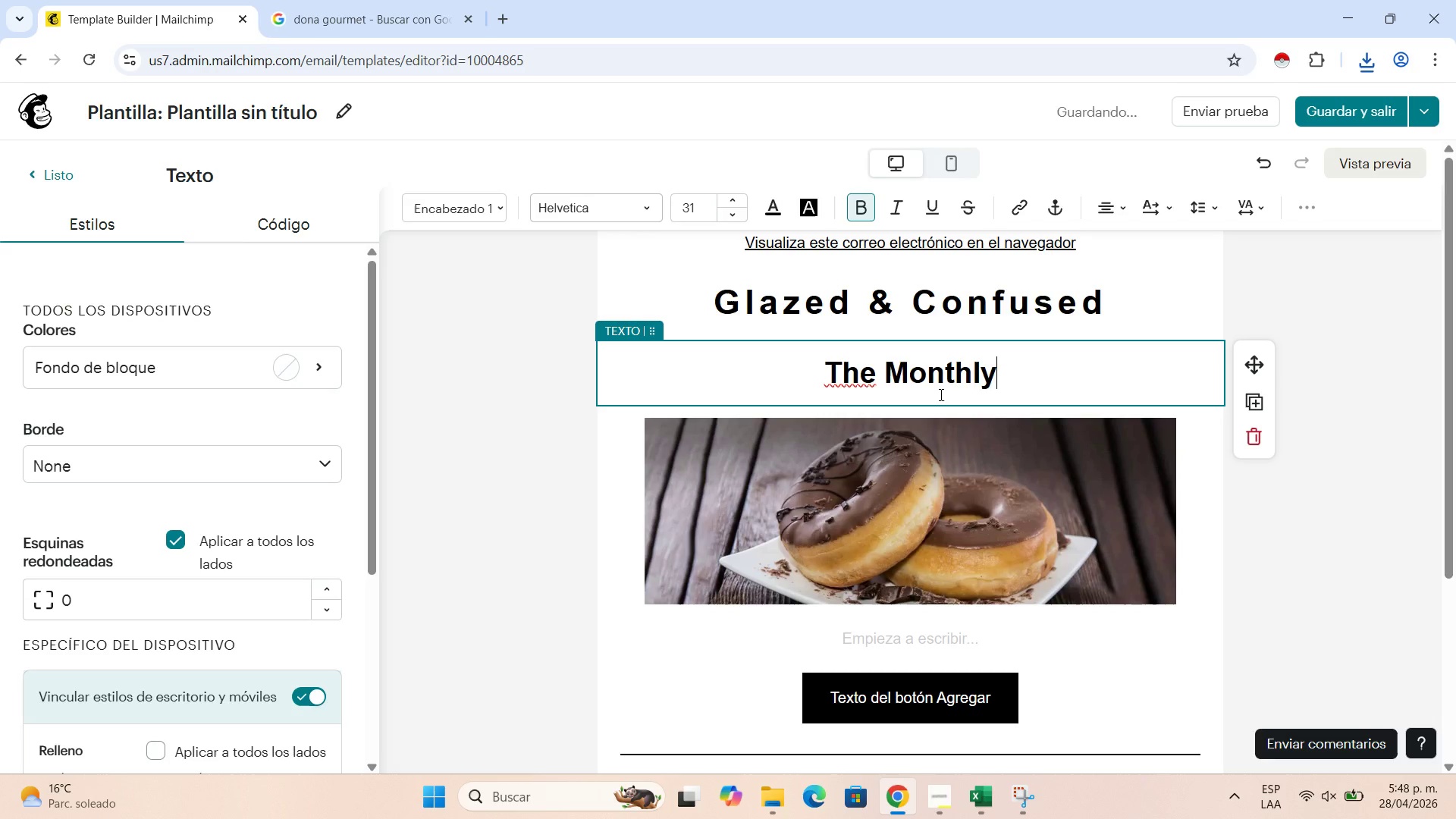 
left_click([924, 779])